 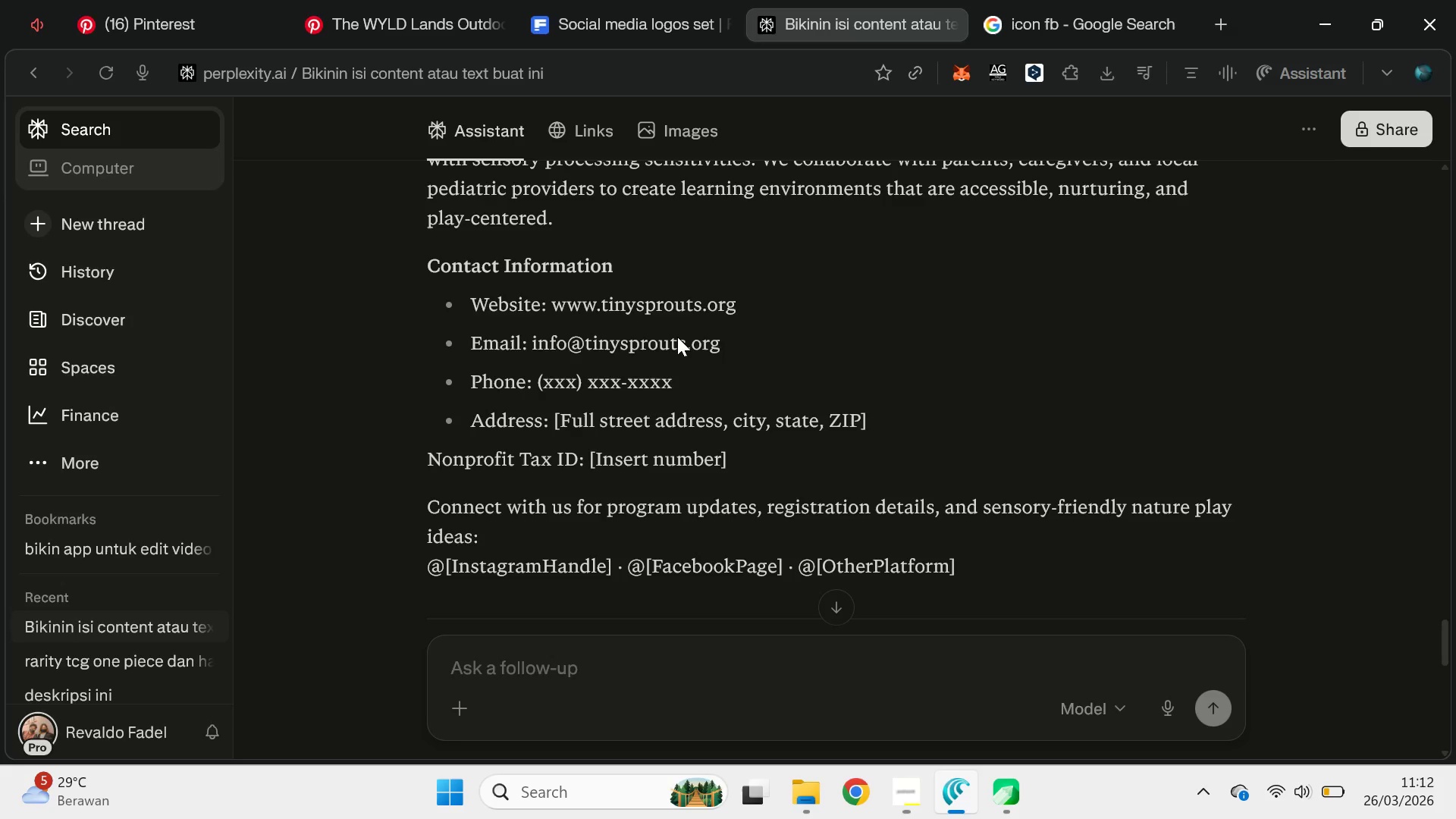 
left_click([717, 351])
 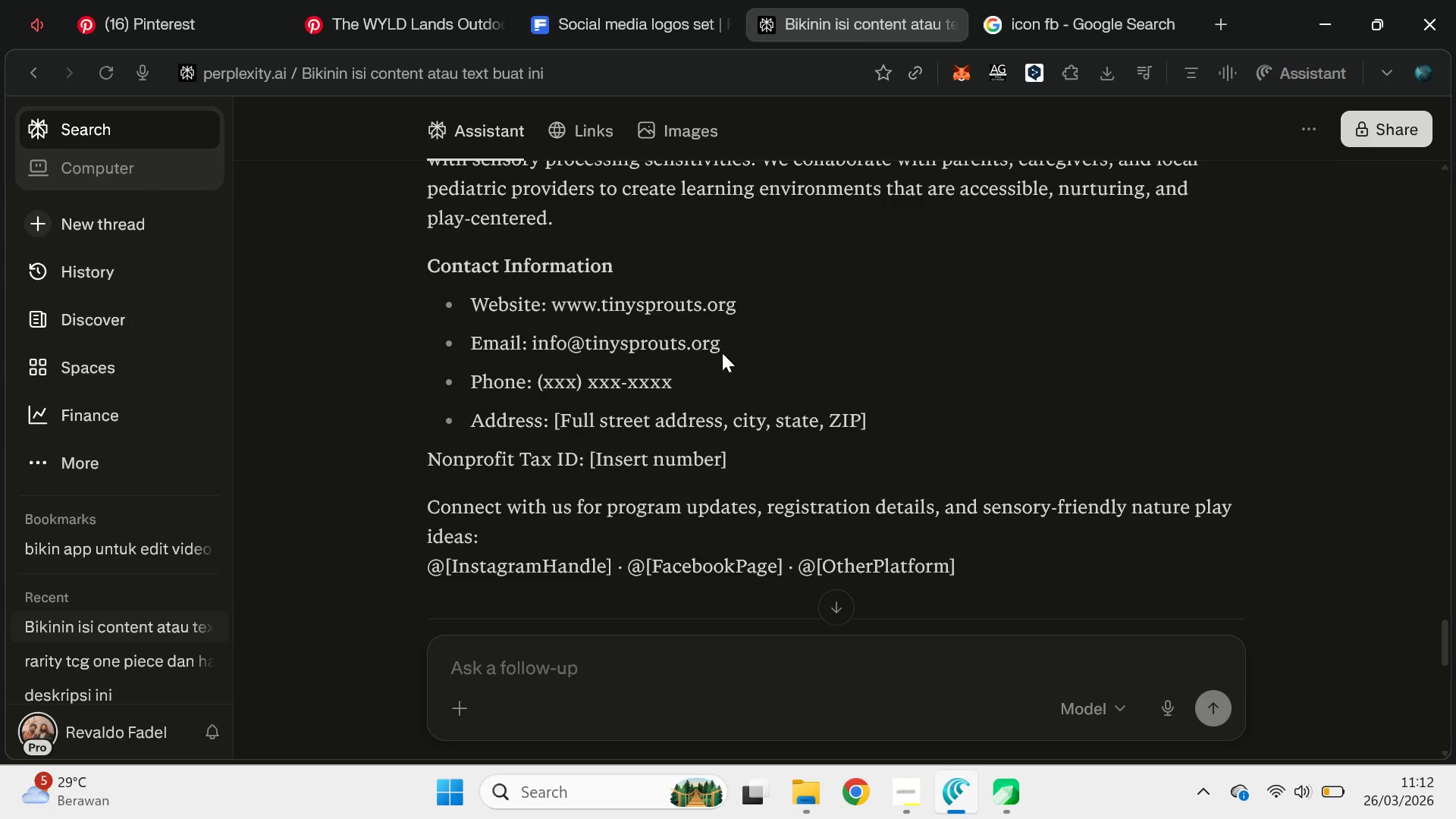 
scroll: coordinate [724, 353], scroll_direction: down, amount: 8.0
 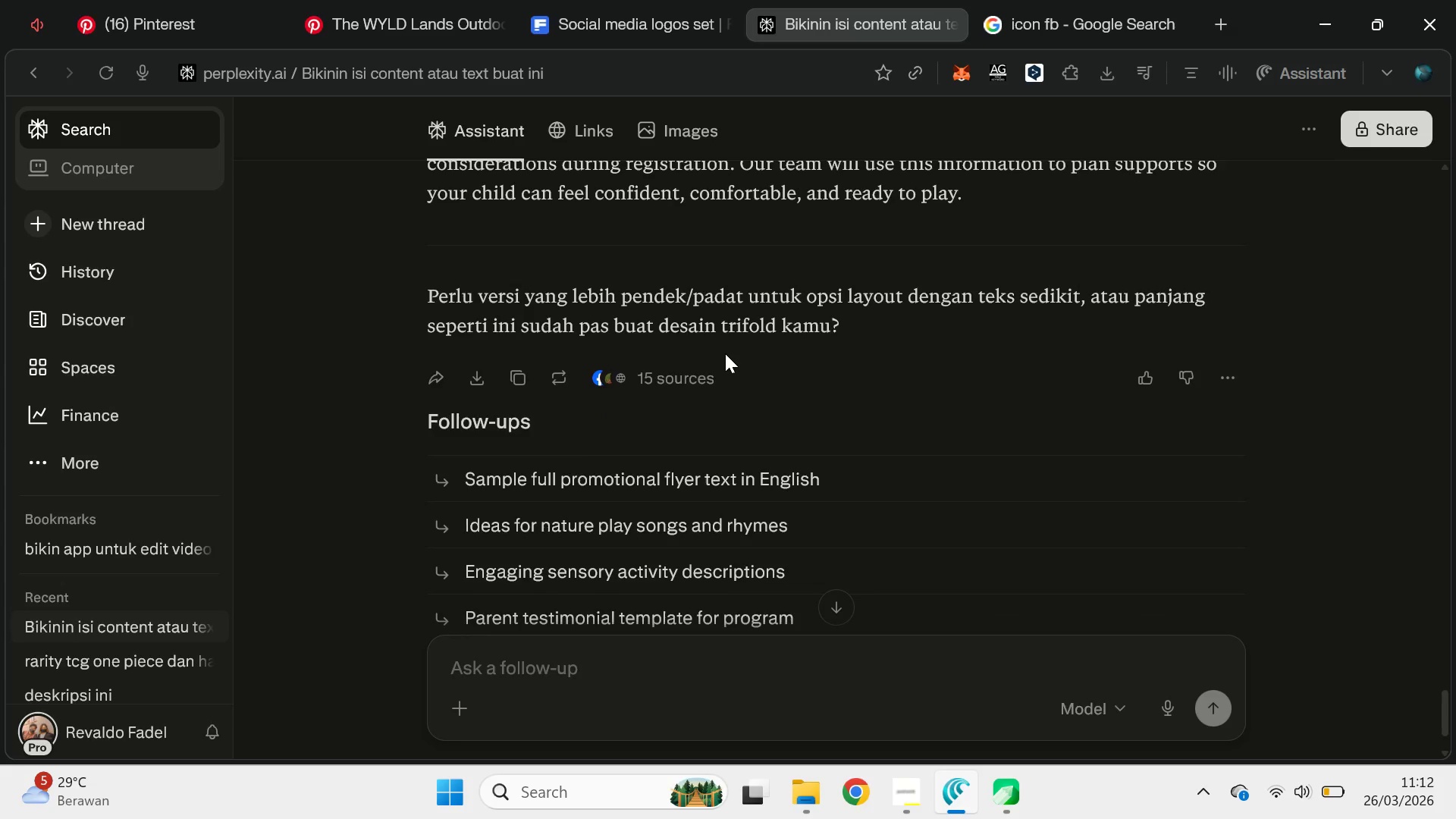 
scroll: coordinate [725, 353], scroll_direction: up, amount: 2.0
 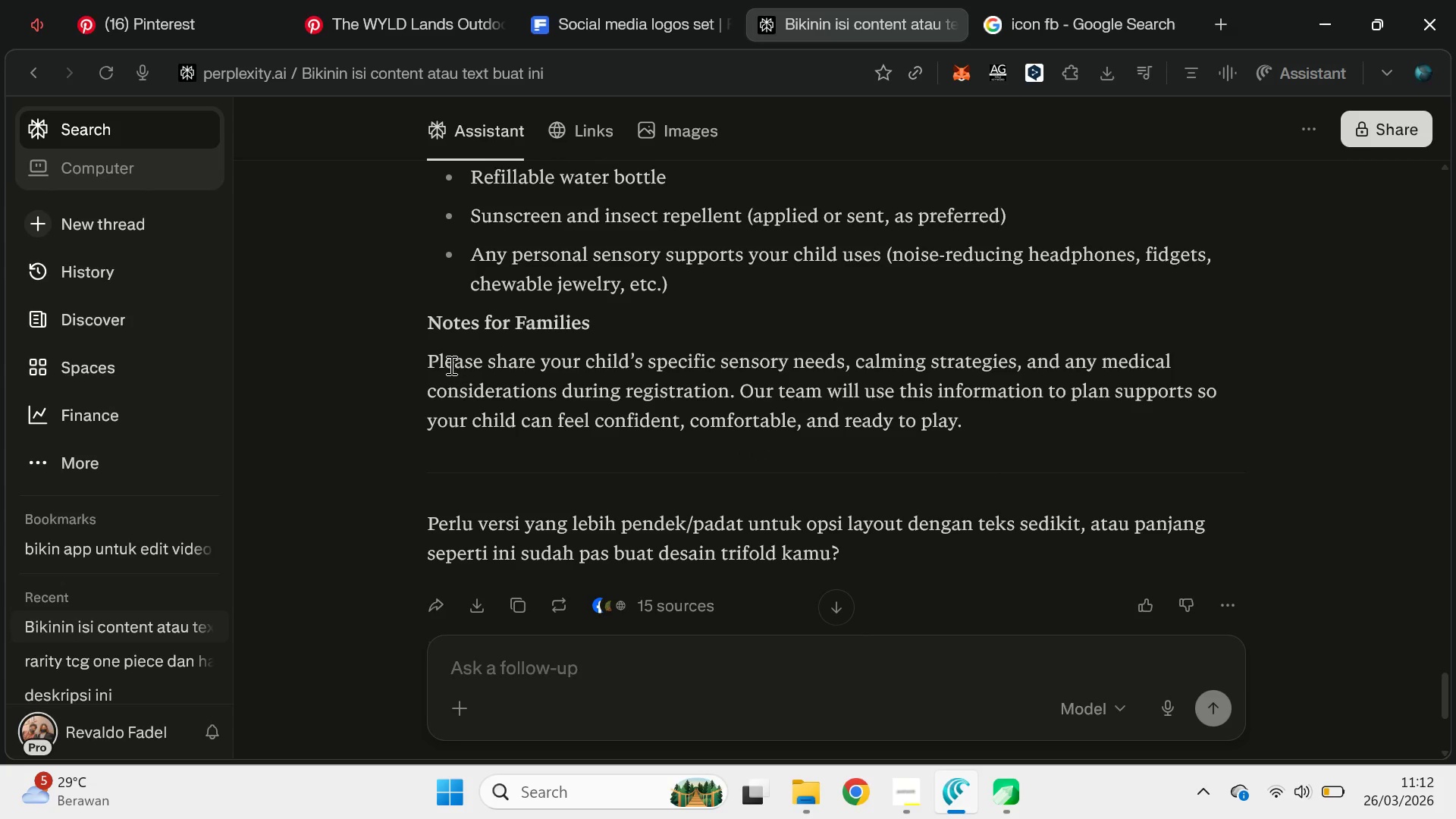 
left_click_drag(start_coordinate=[426, 356], to_coordinate=[960, 421])
 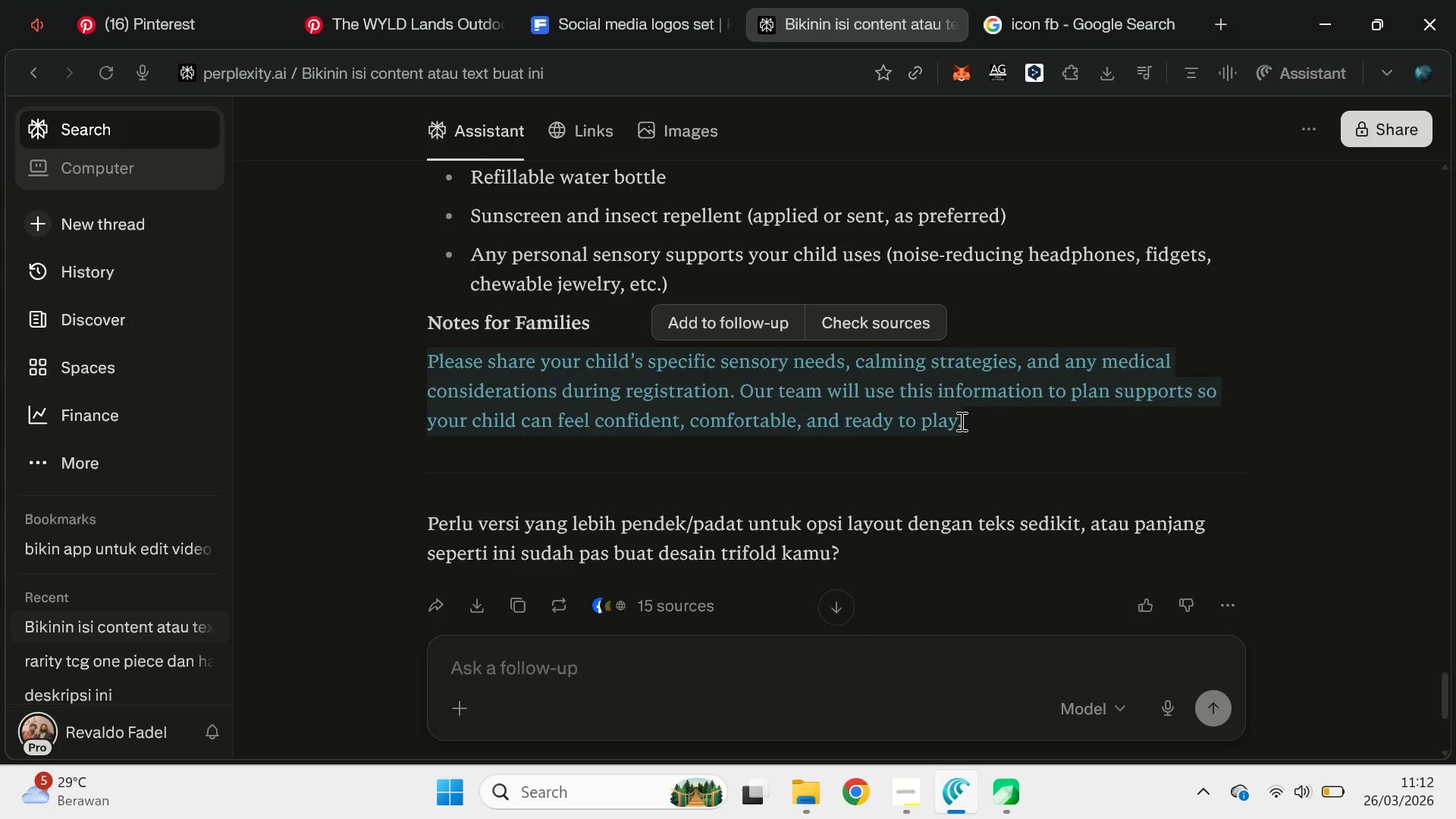 
key(Control+C)
 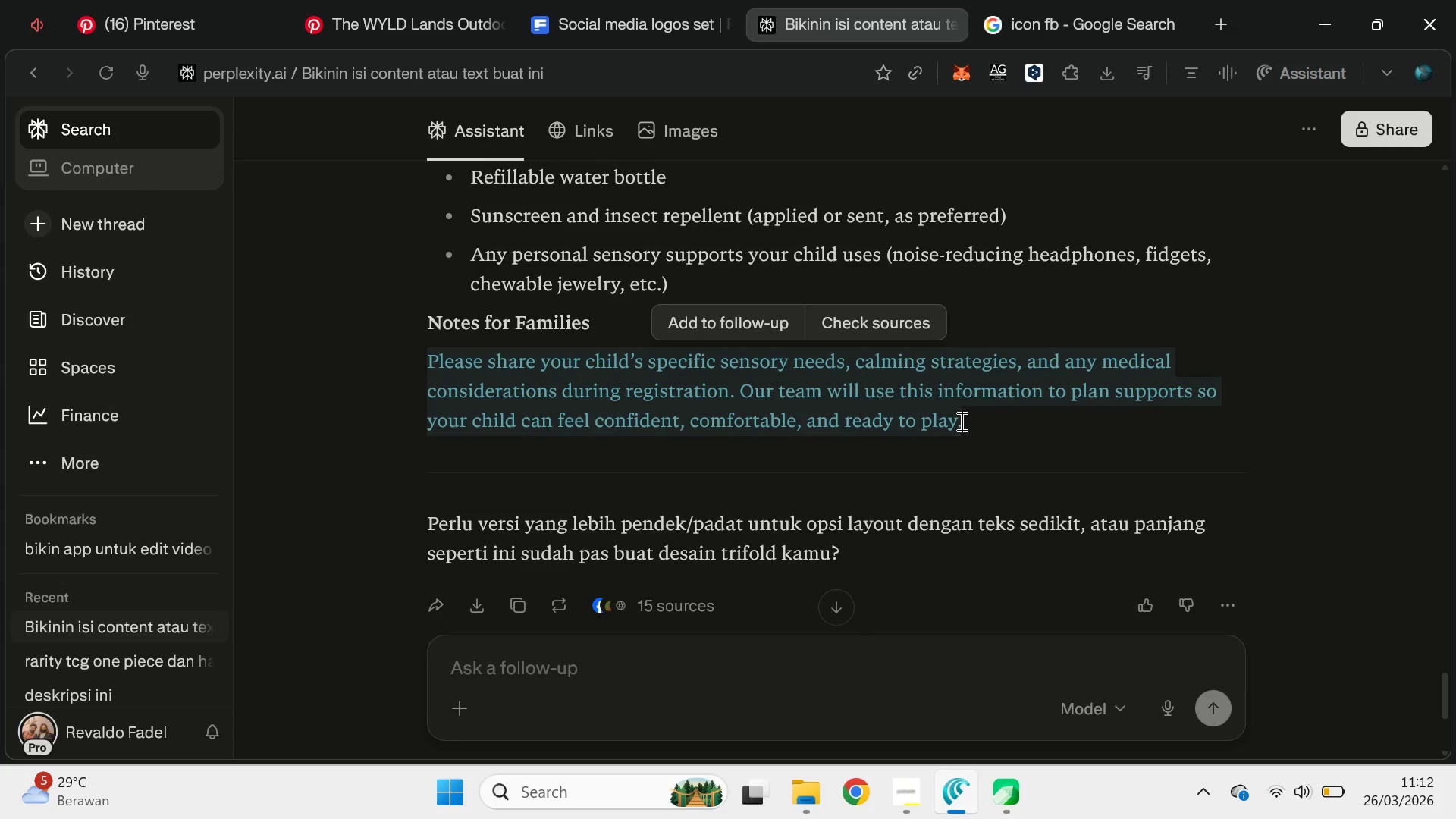 
key(Control+C)
 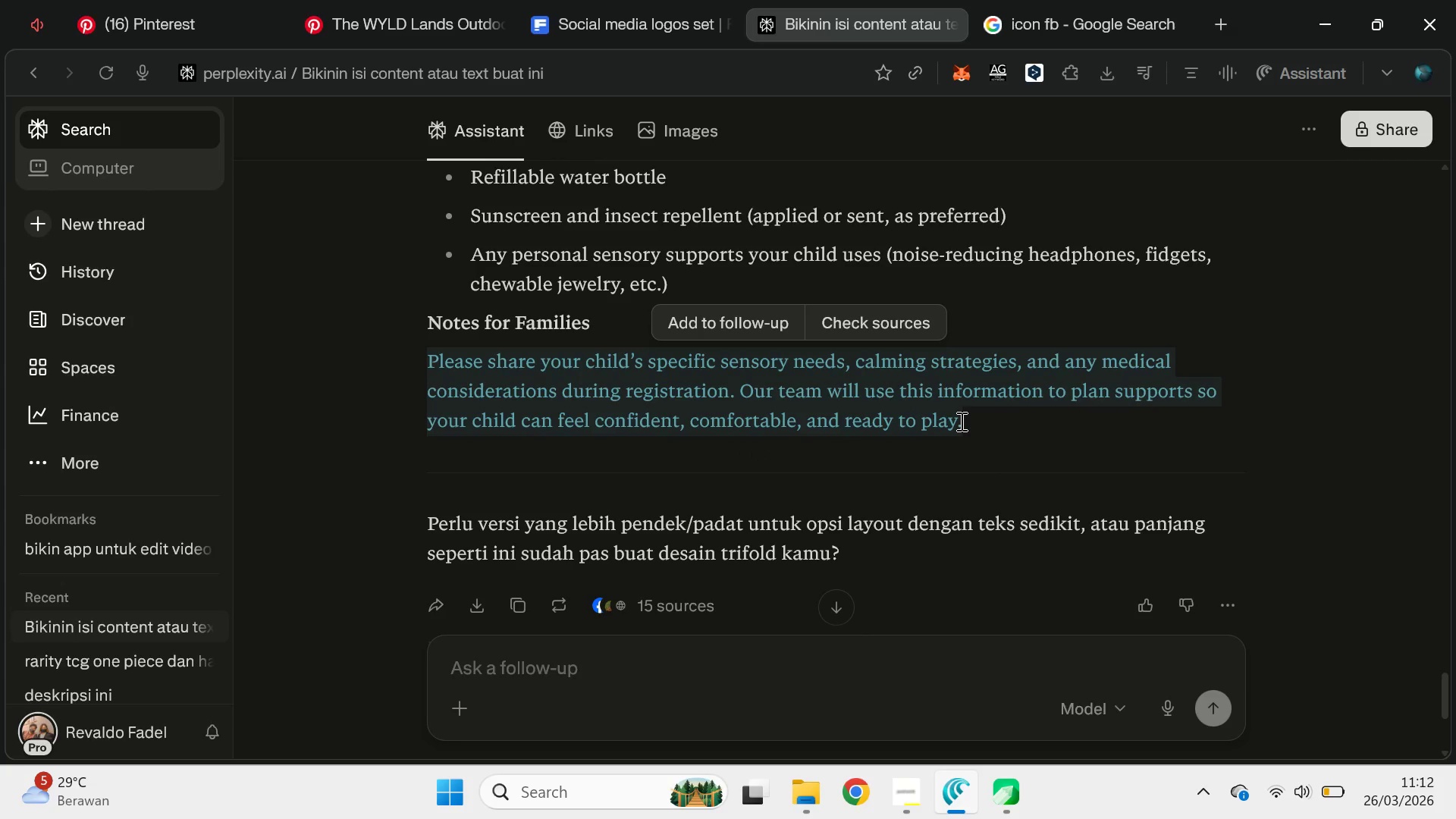 
key(Control+C)
 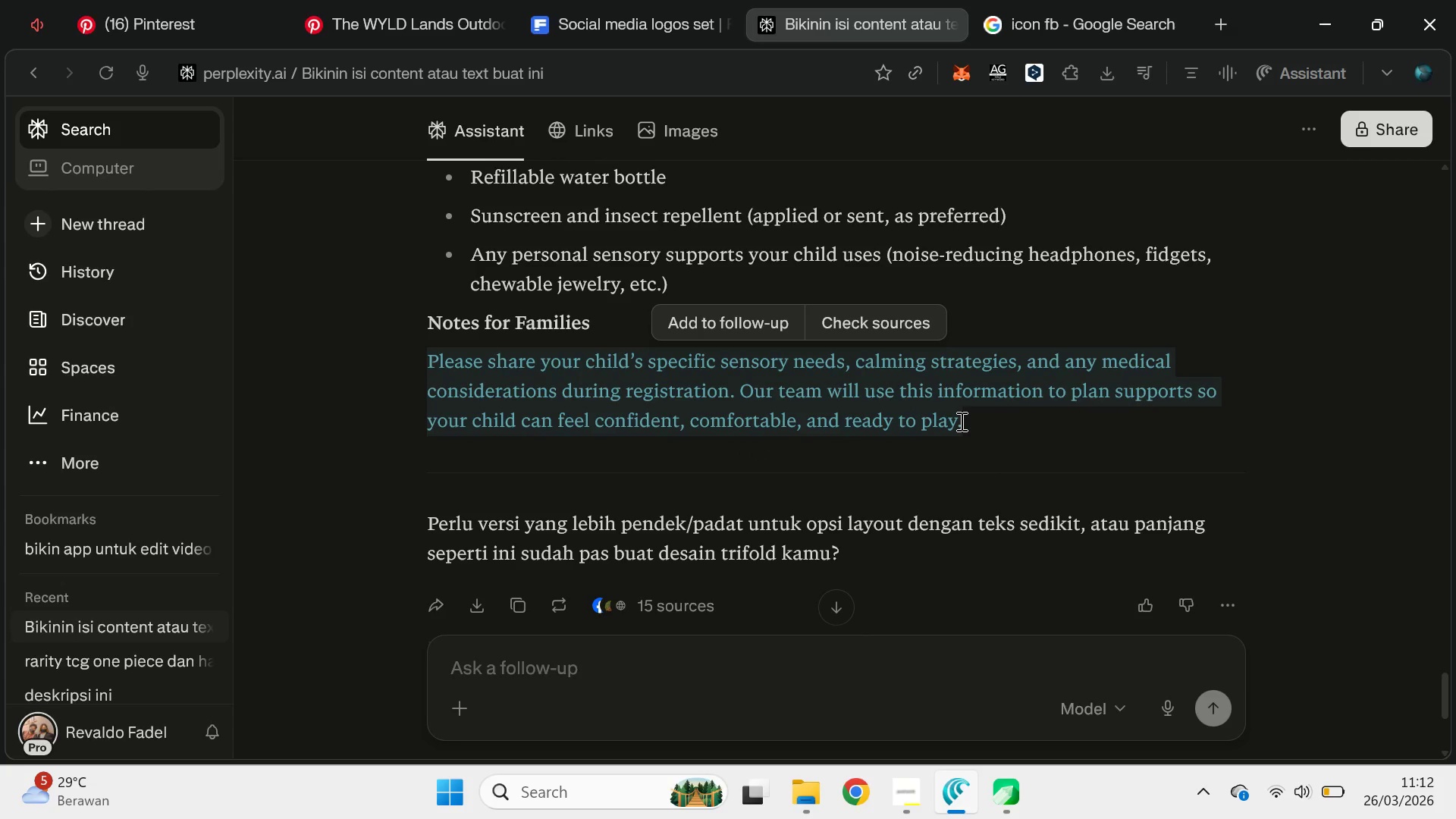 
key(Control+C)
 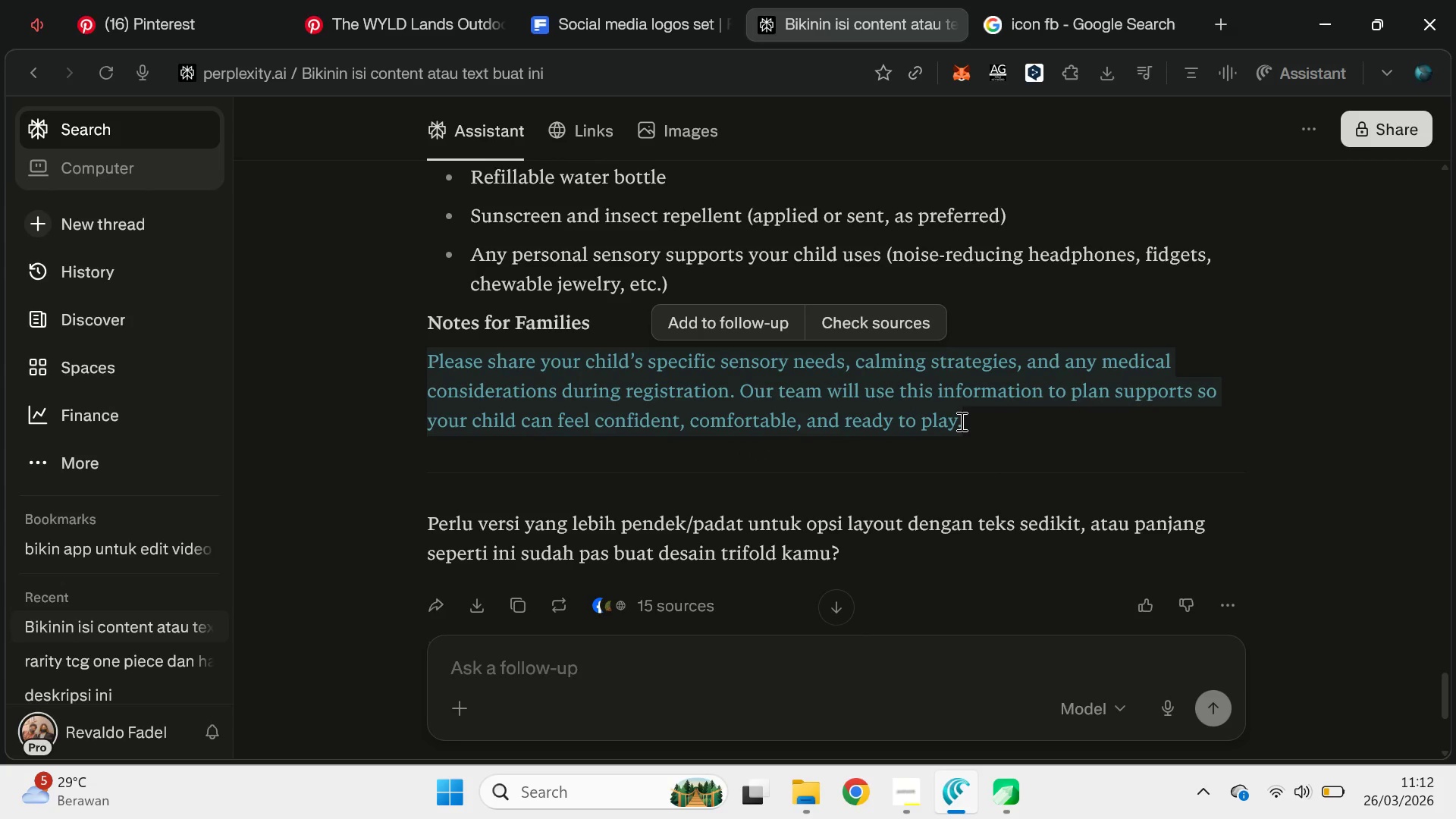 
key(Control+C)
 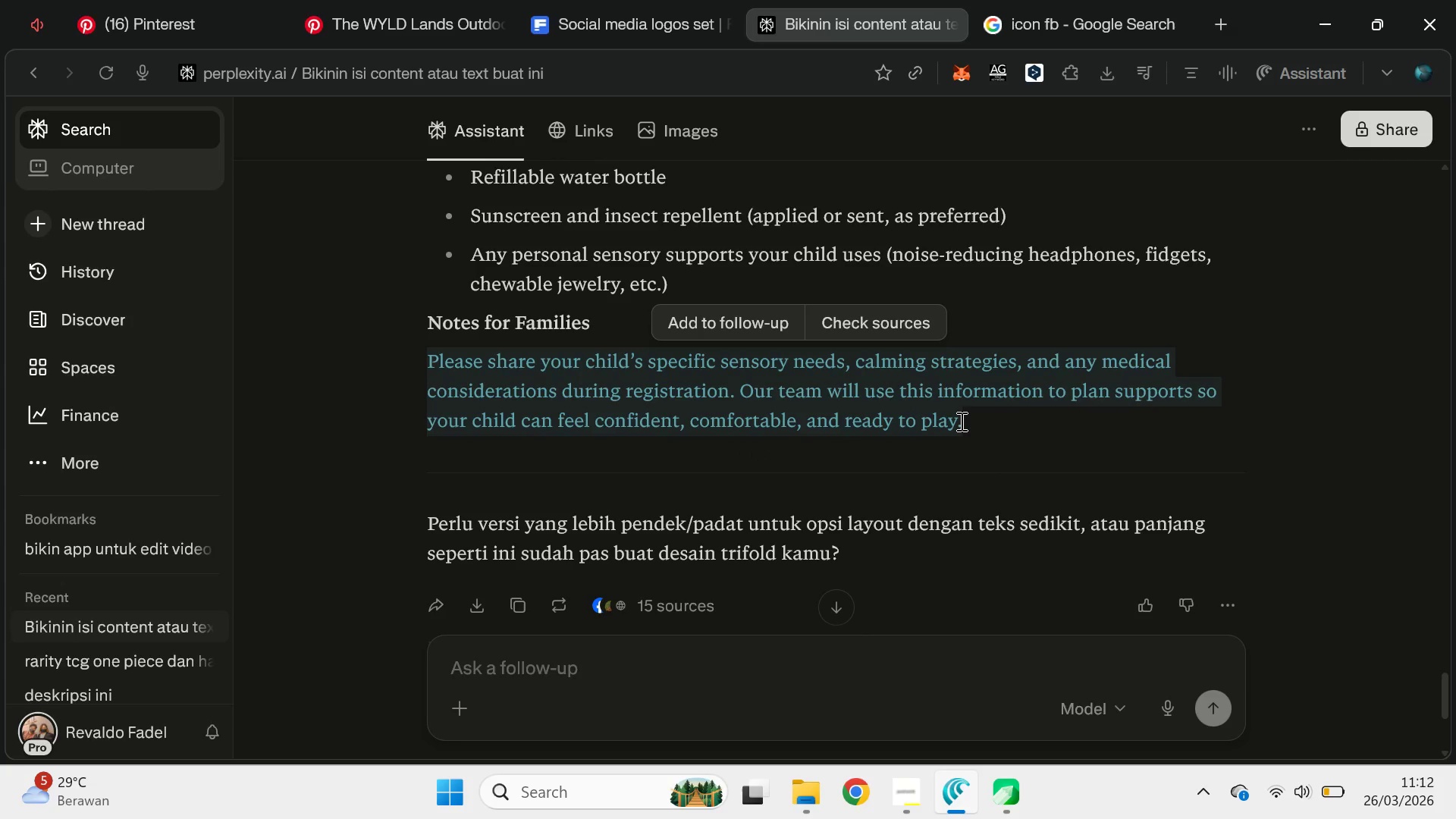 
key(Control+C)
 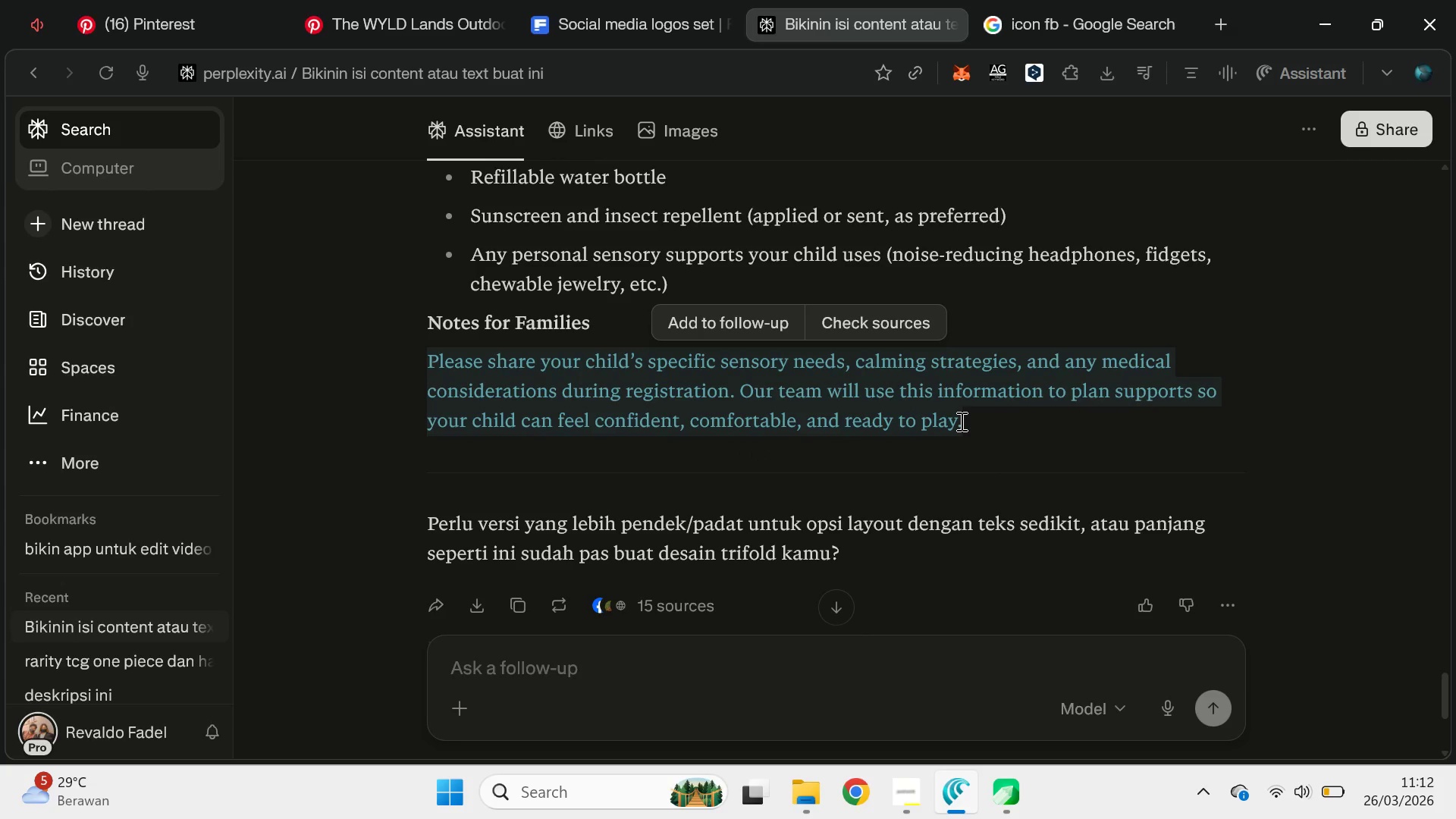 
key(Control+C)
 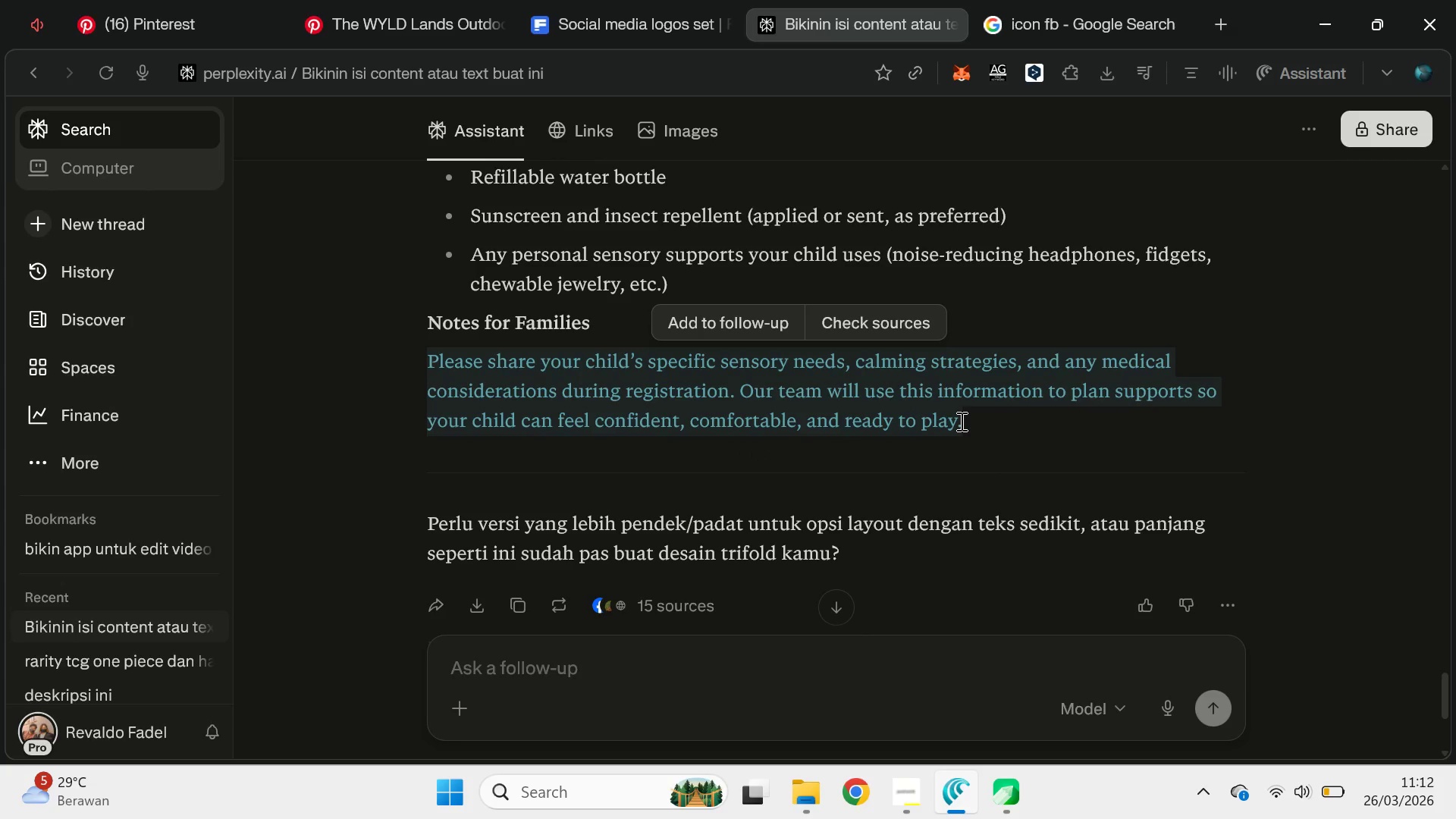 
key(Control+C)
 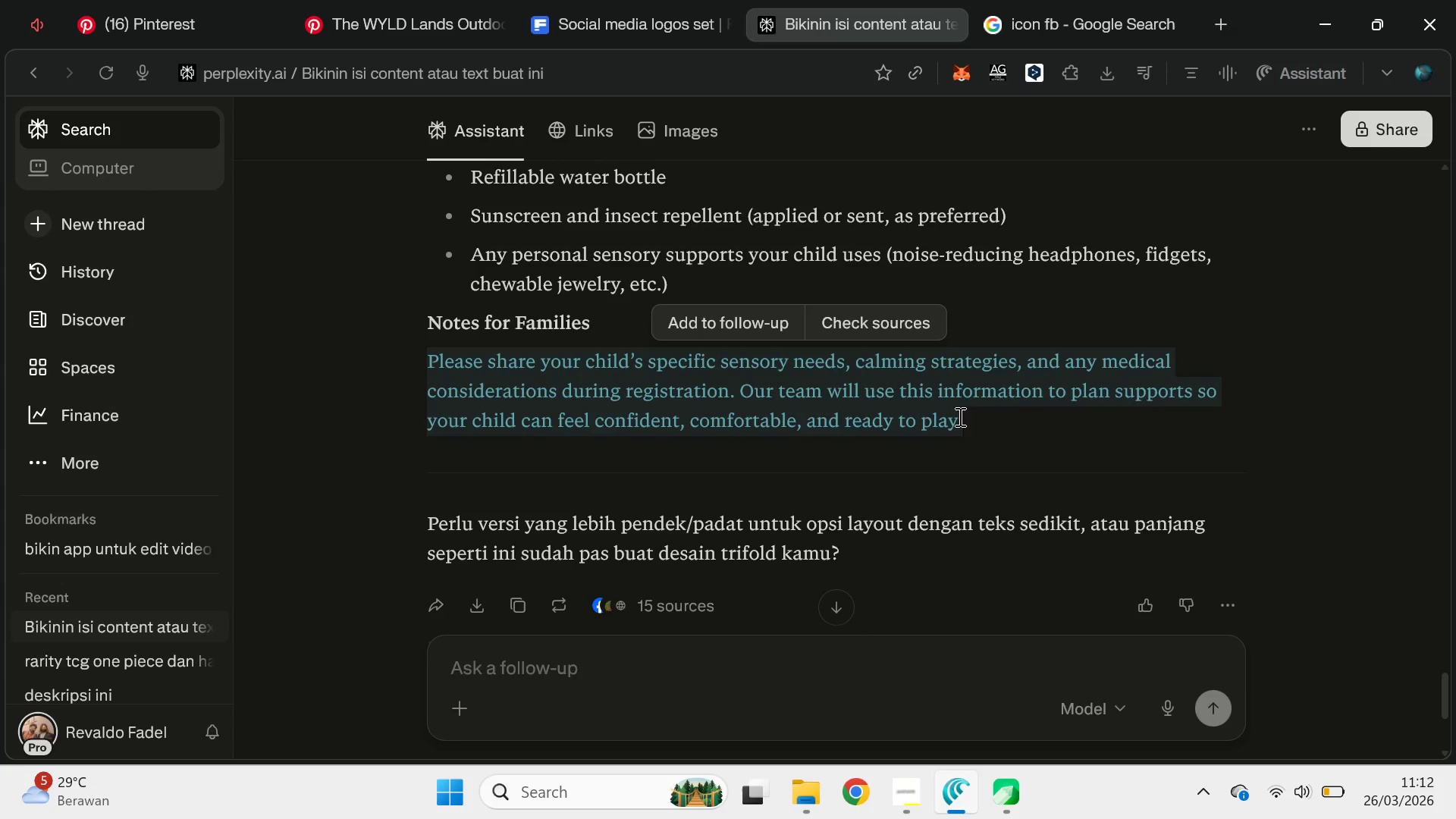 
left_click([970, 394])
 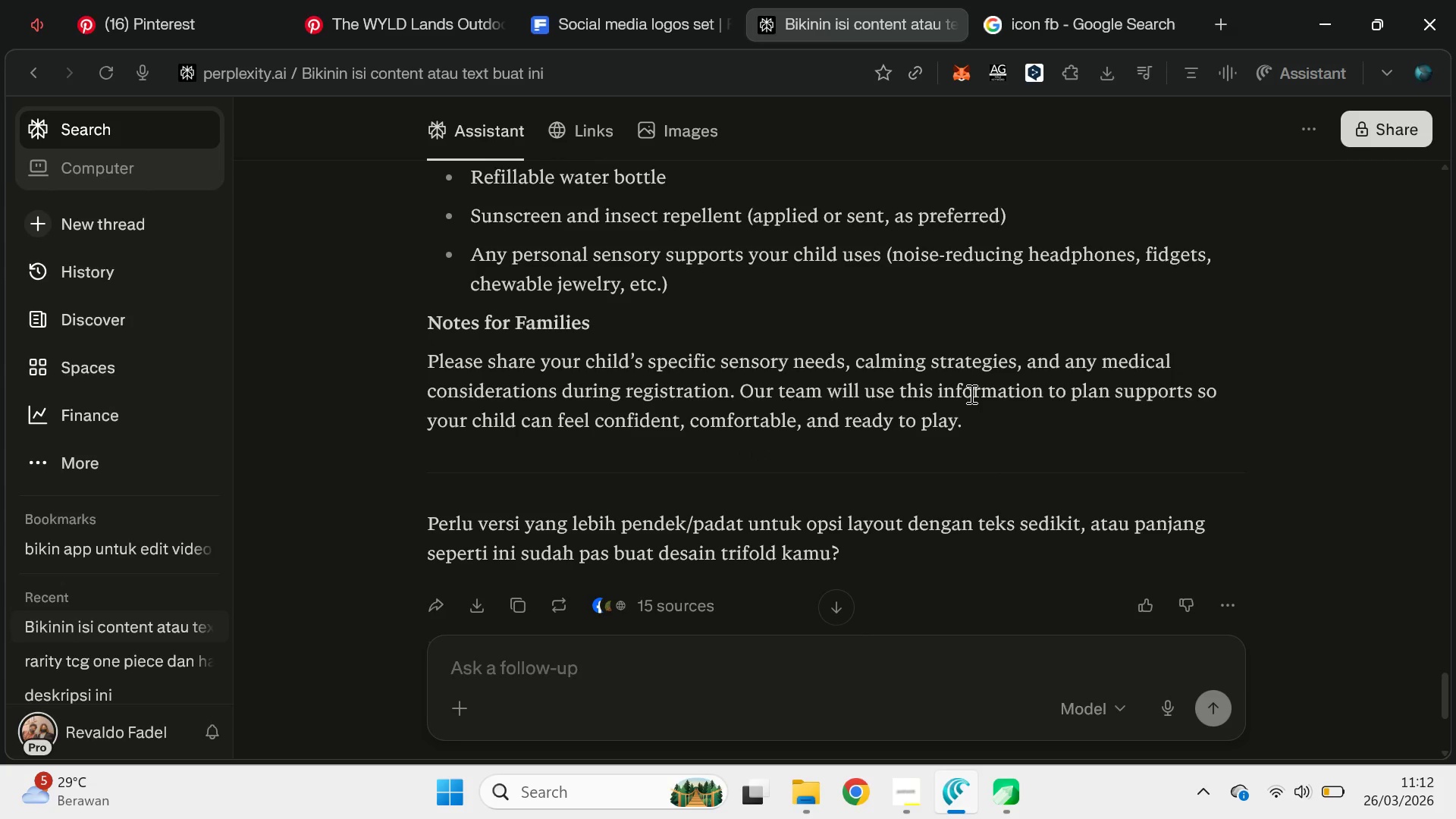 
key(Alt+AltLeft)
 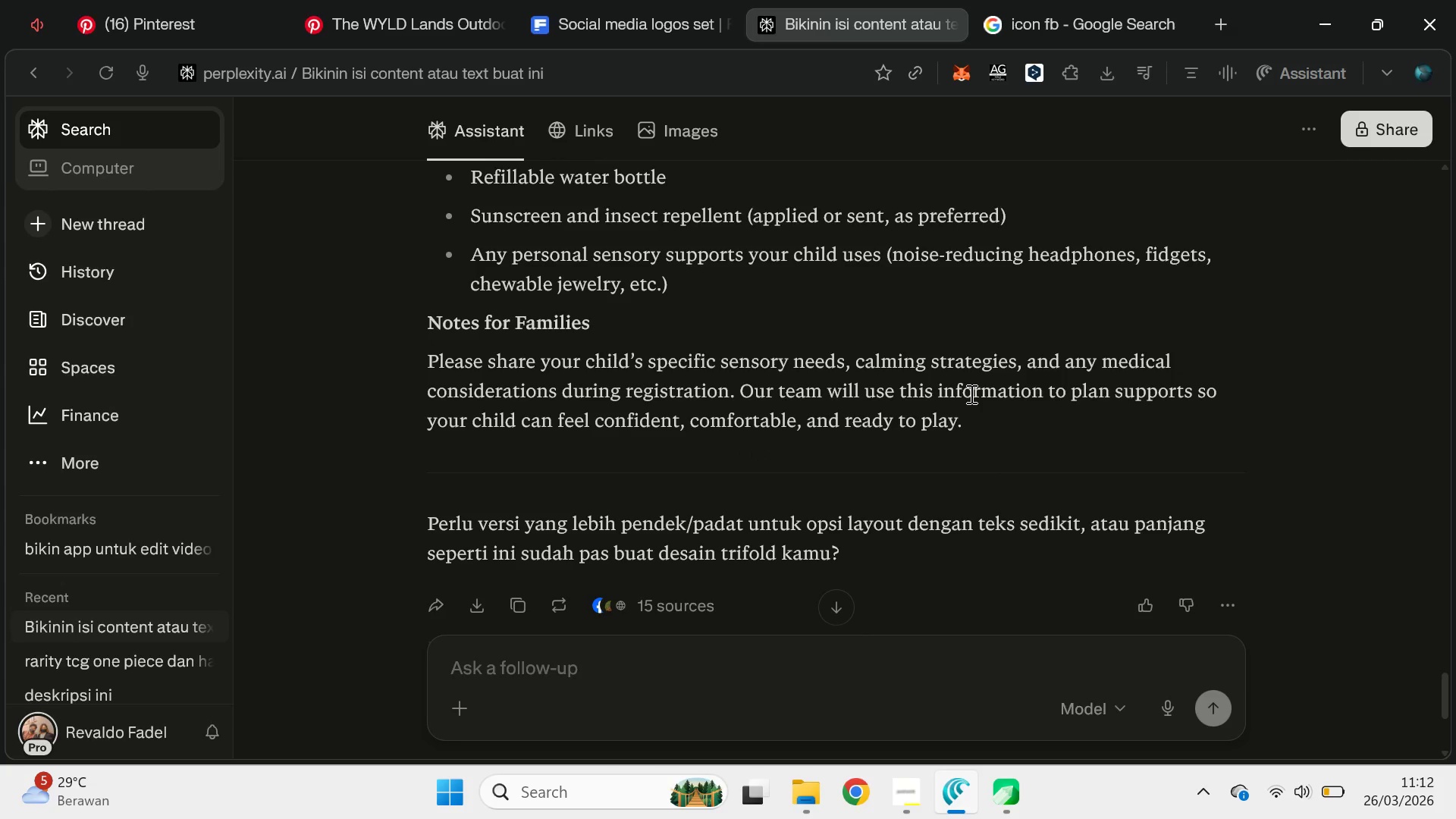 
key(Alt+Tab)